 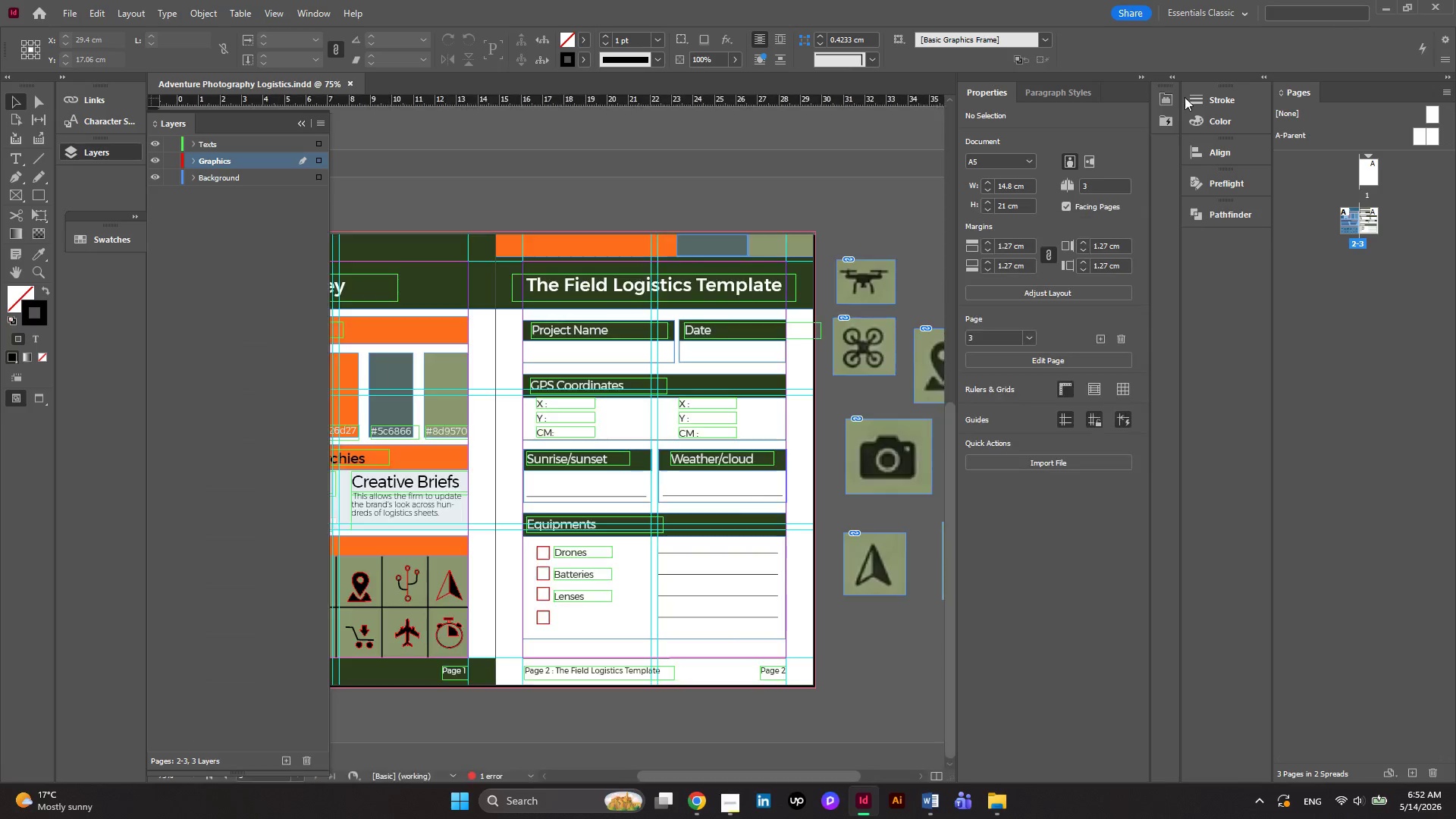 
scroll: coordinate [827, 288], scroll_direction: up, amount: 3.0
 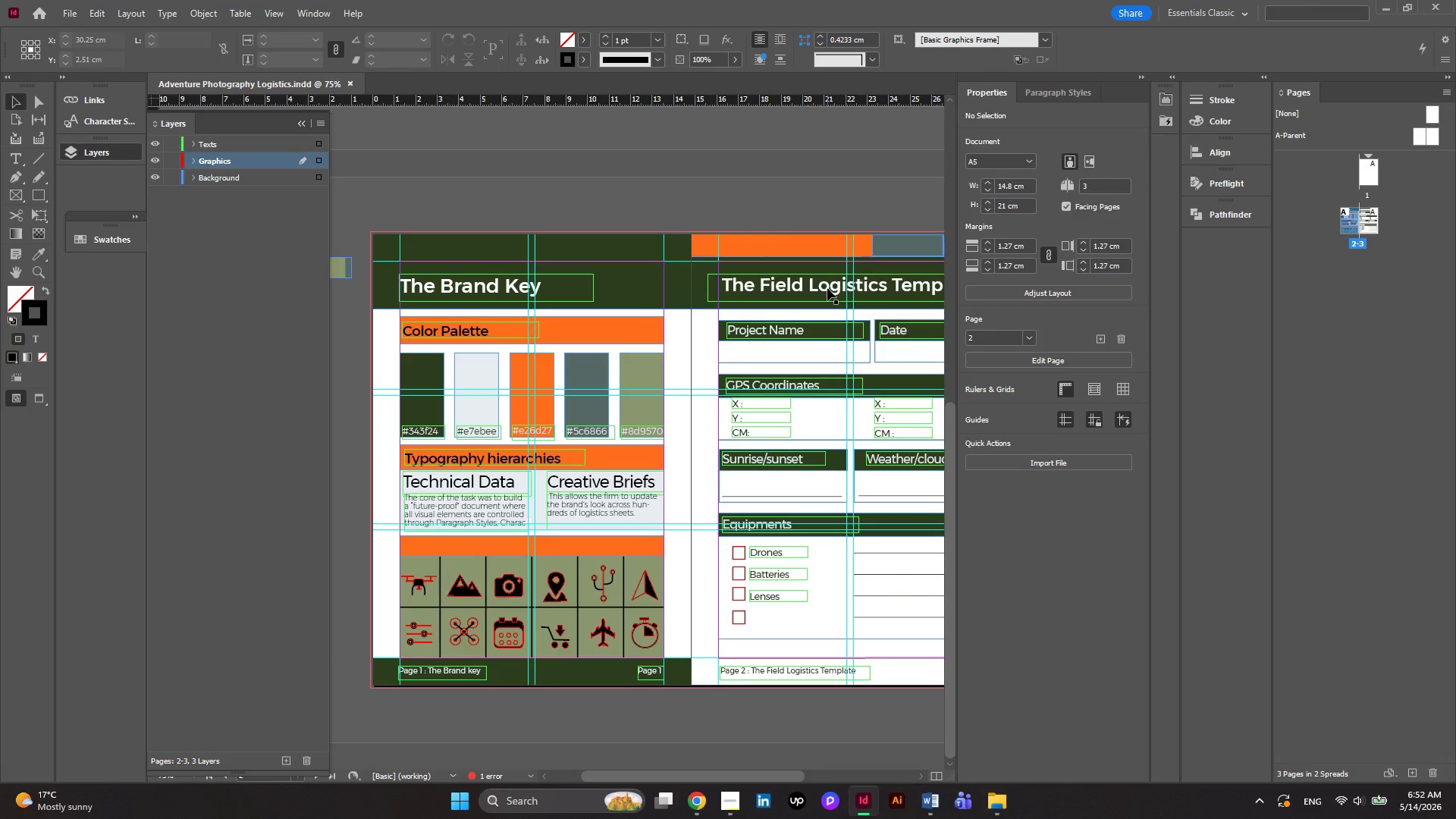 
hold_key(key=ControlLeft, duration=0.77)
scroll: coordinate [827, 288], scroll_direction: down, amount: 1.0
 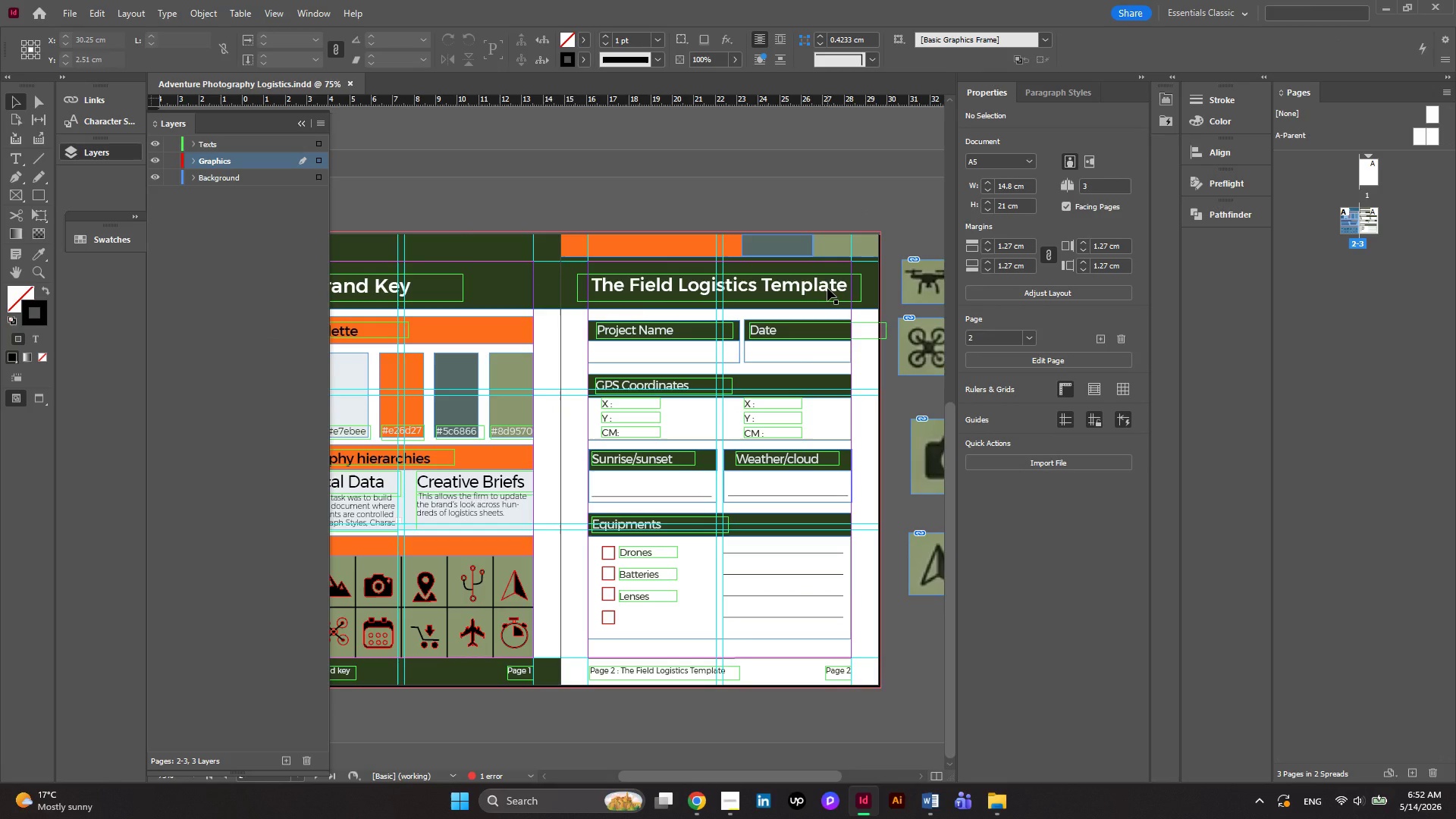 
key(W)
 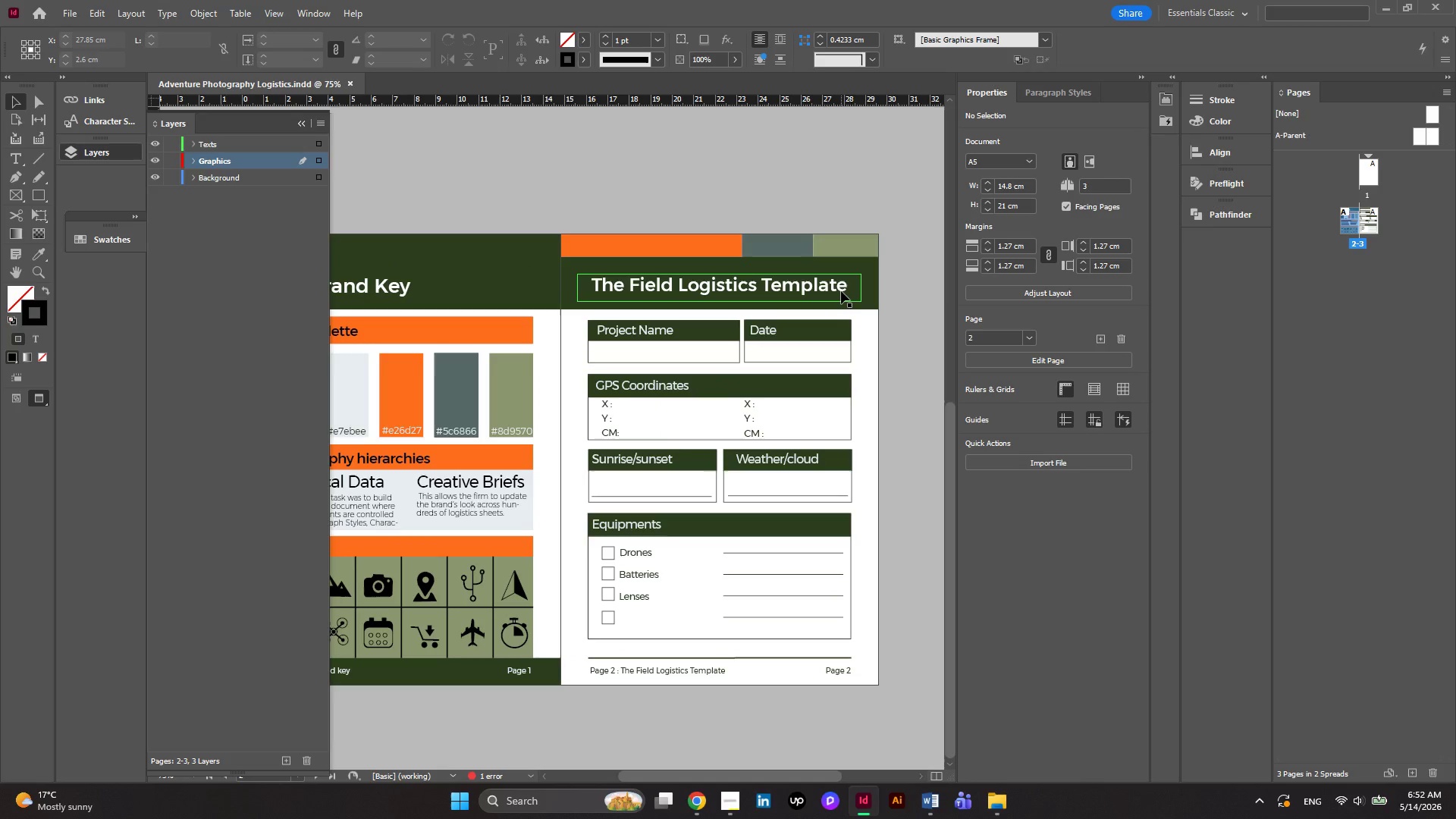 
key(Control+ControlLeft)
 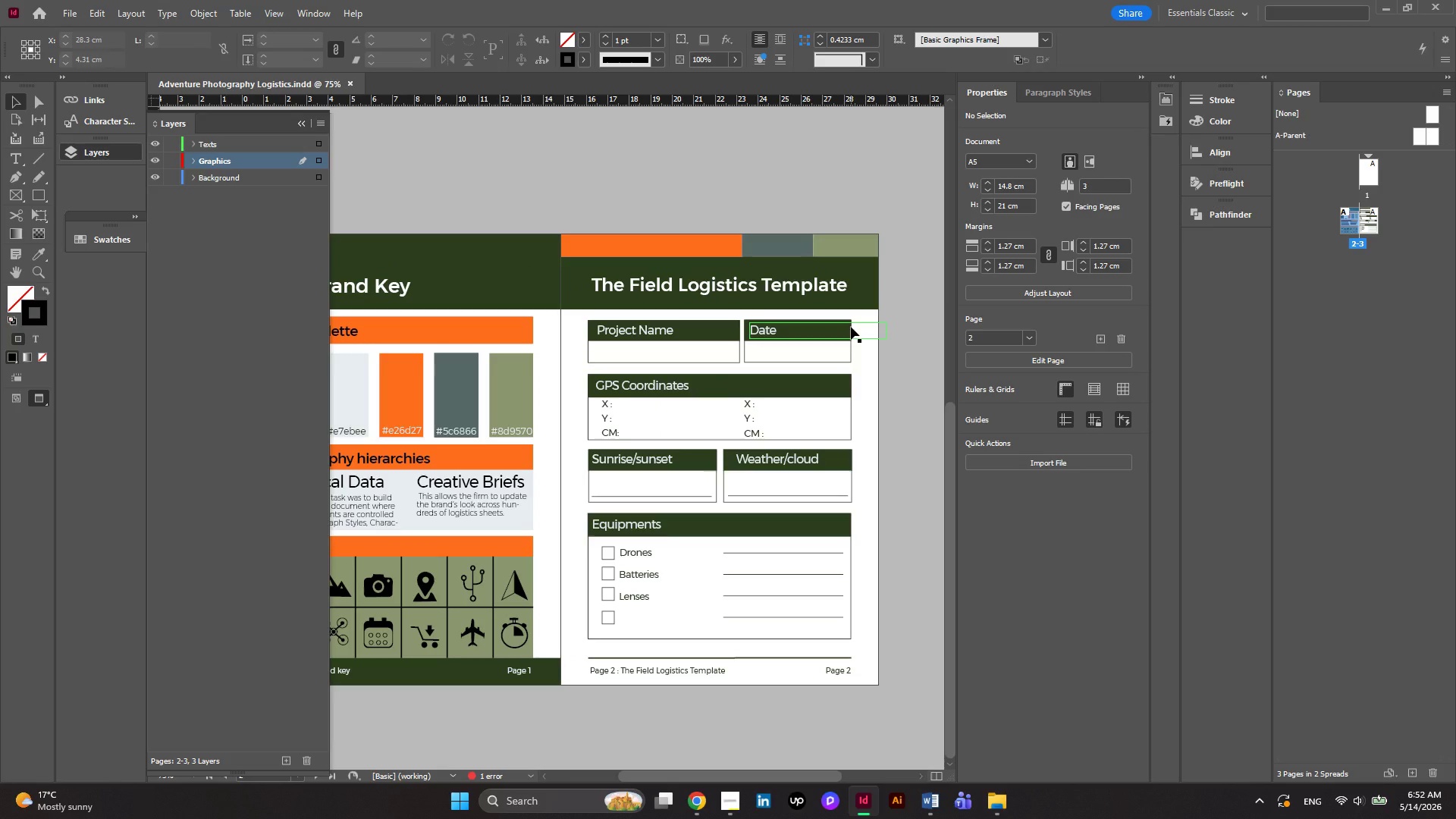 
hold_key(key=ControlLeft, duration=0.55)
scroll: coordinate [851, 327], scroll_direction: up, amount: 1.0
 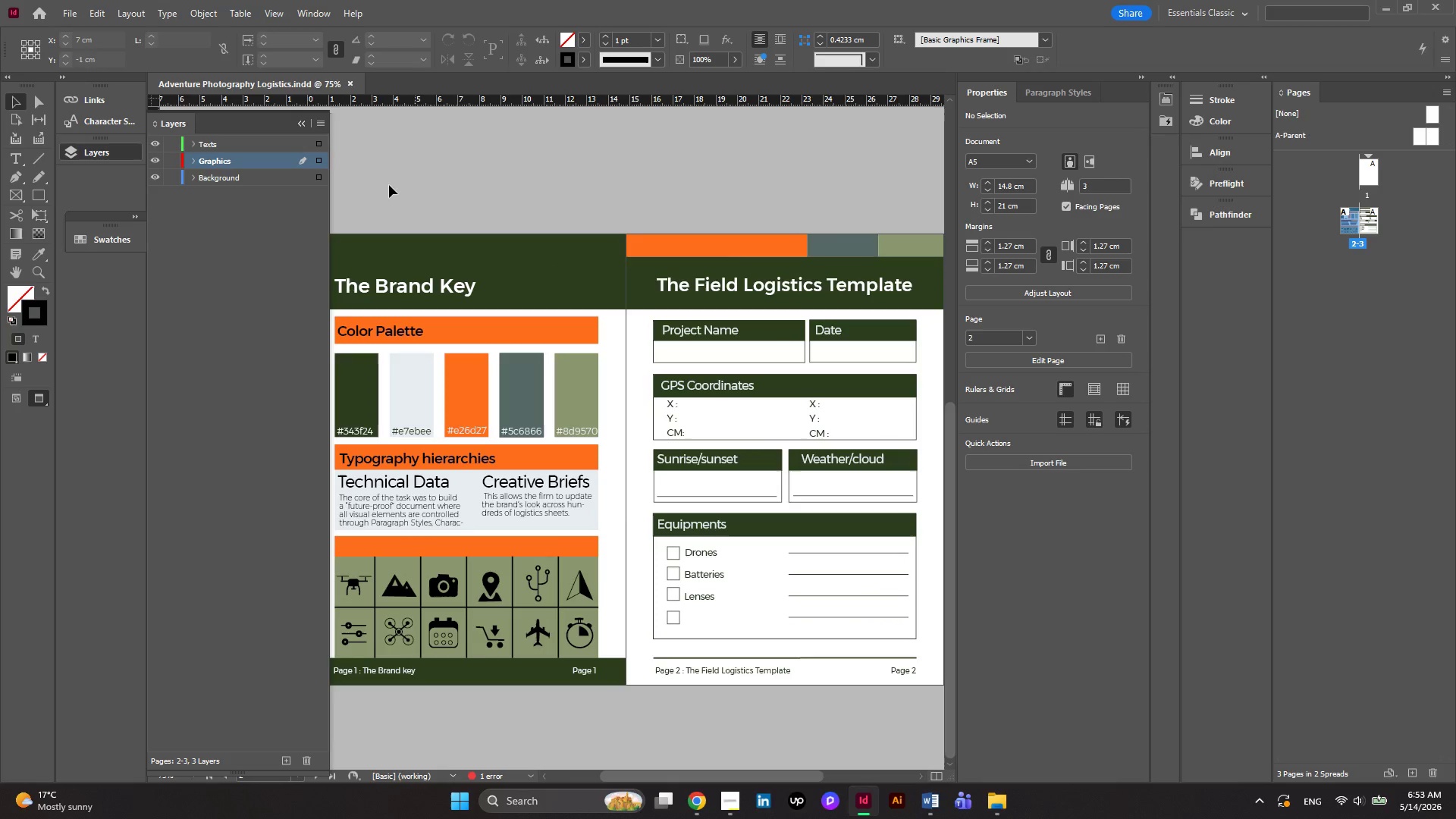 
left_click([300, 125])
 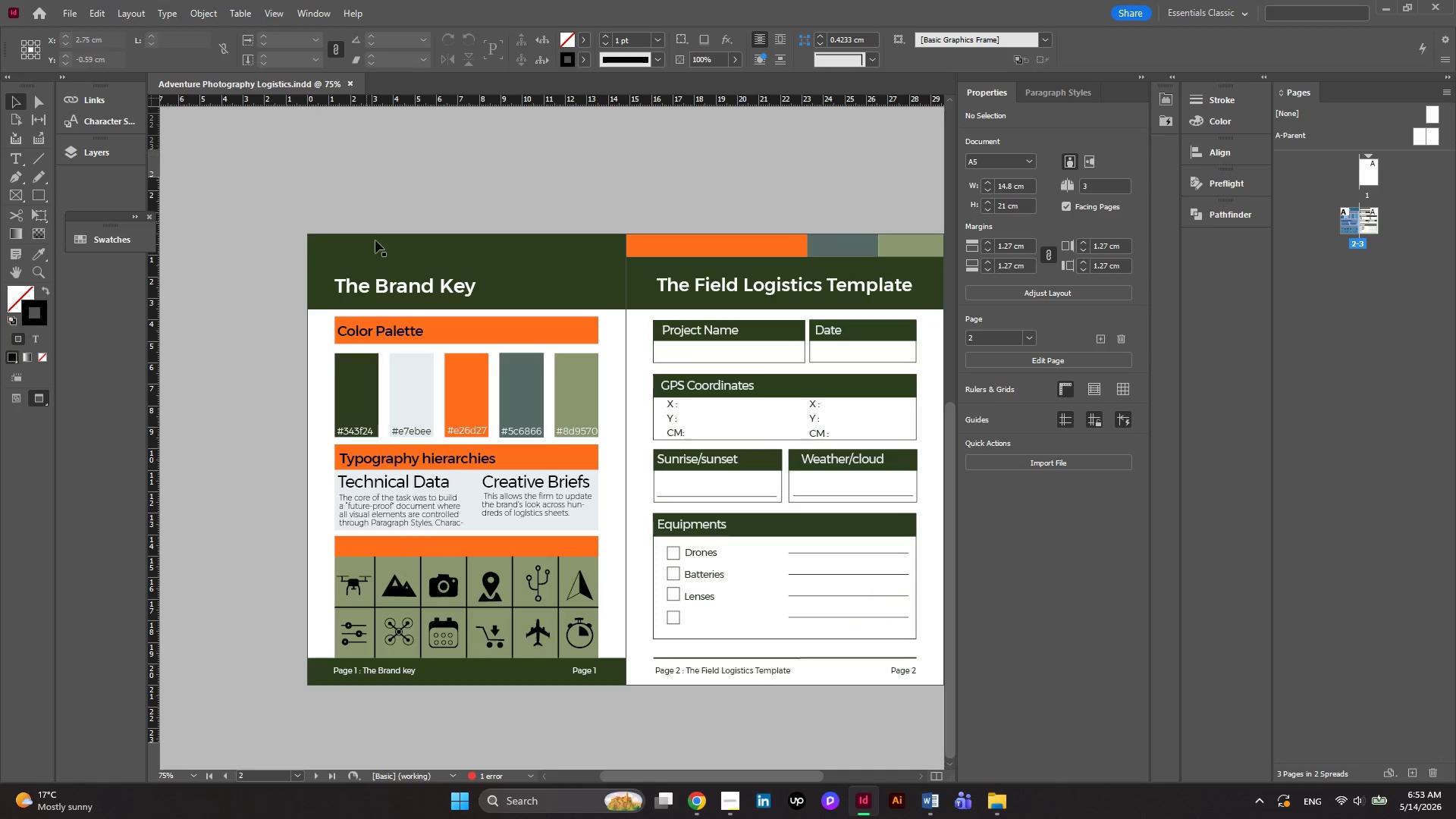 
hold_key(key=ControlLeft, duration=0.73)
scroll: coordinate [381, 244], scroll_direction: down, amount: 1.0
 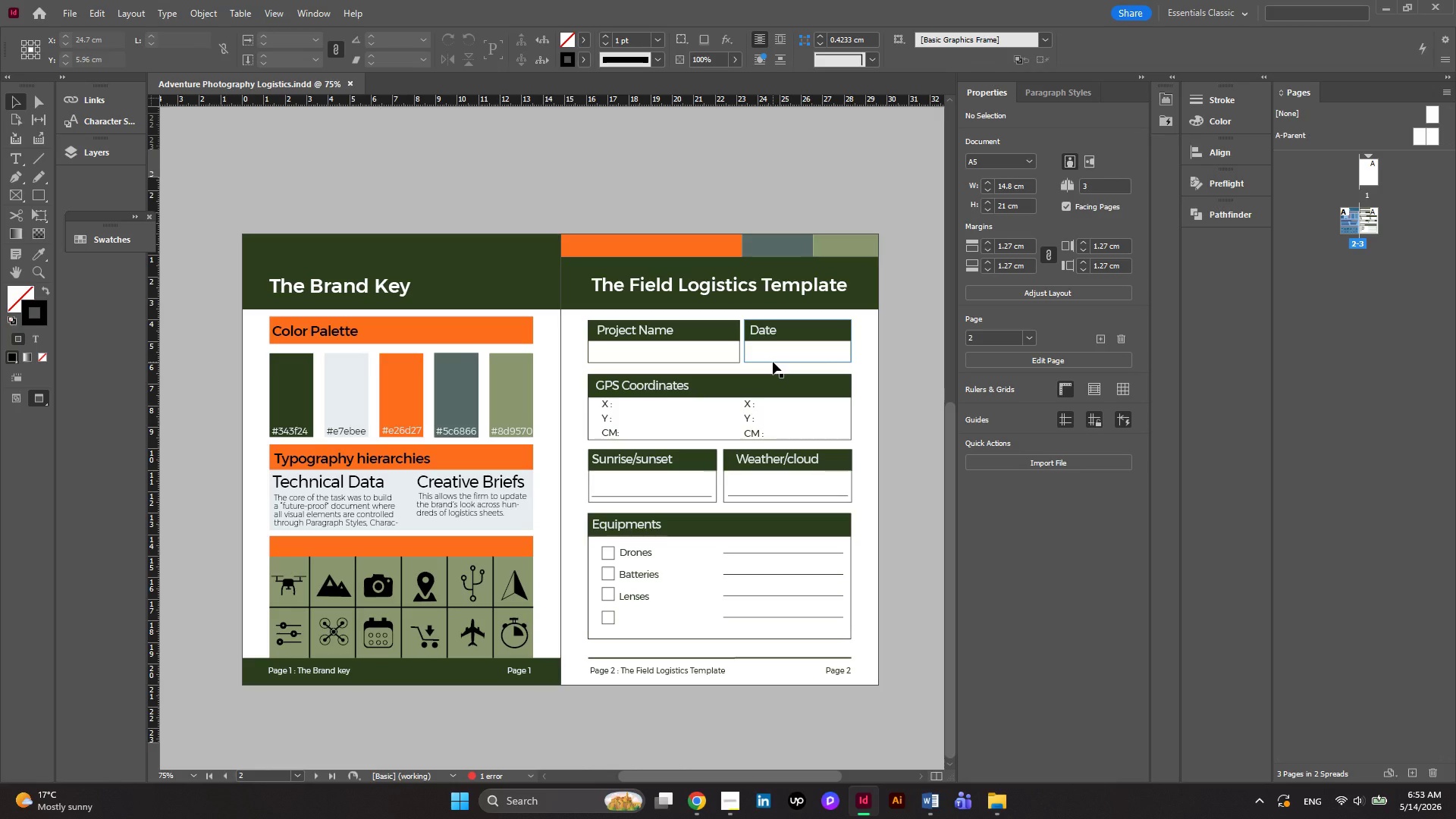 
wait(6.78)
 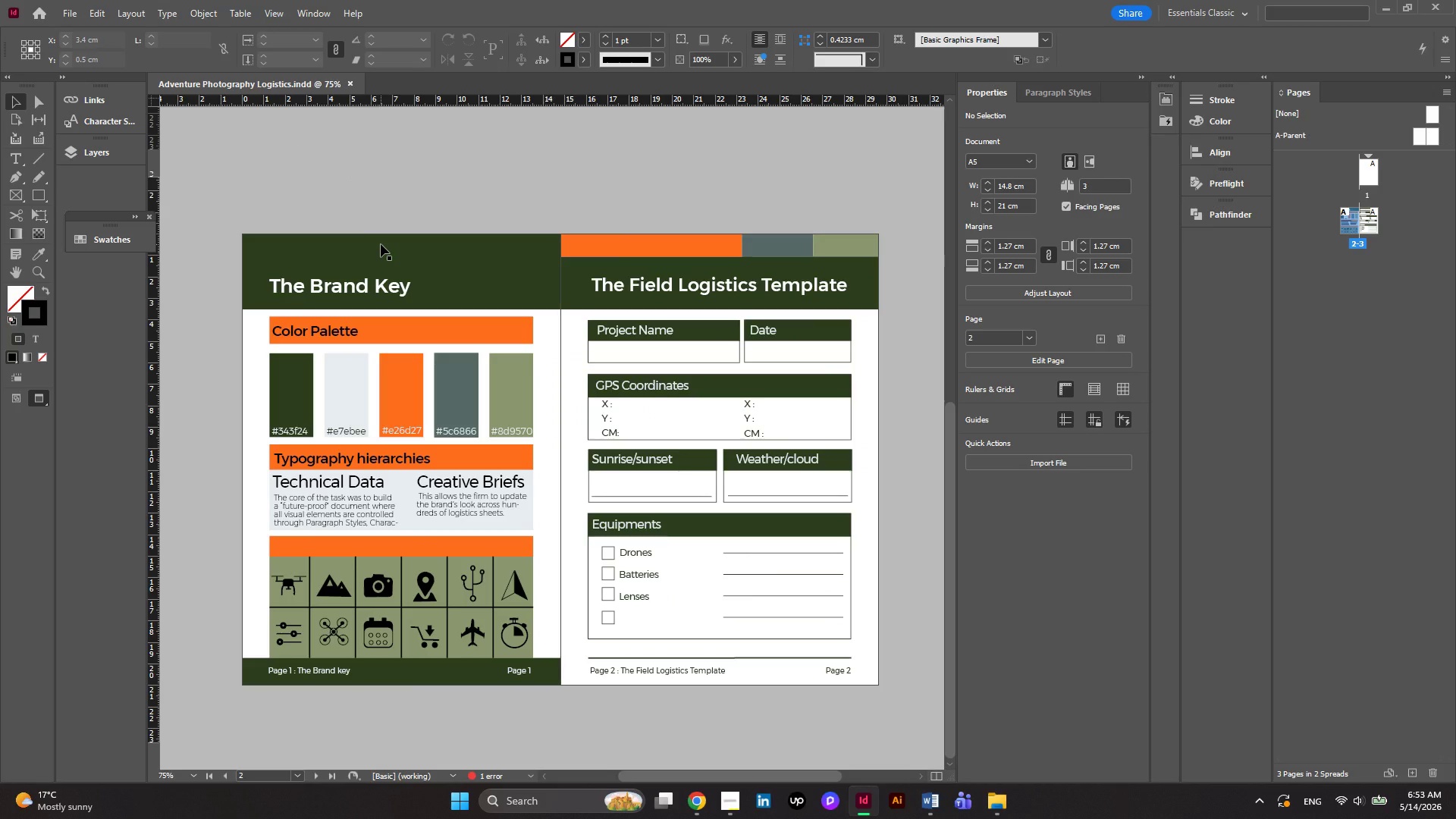 
hold_key(key=AltLeft, duration=0.78)
scroll: coordinate [787, 353], scroll_direction: up, amount: 3.0
 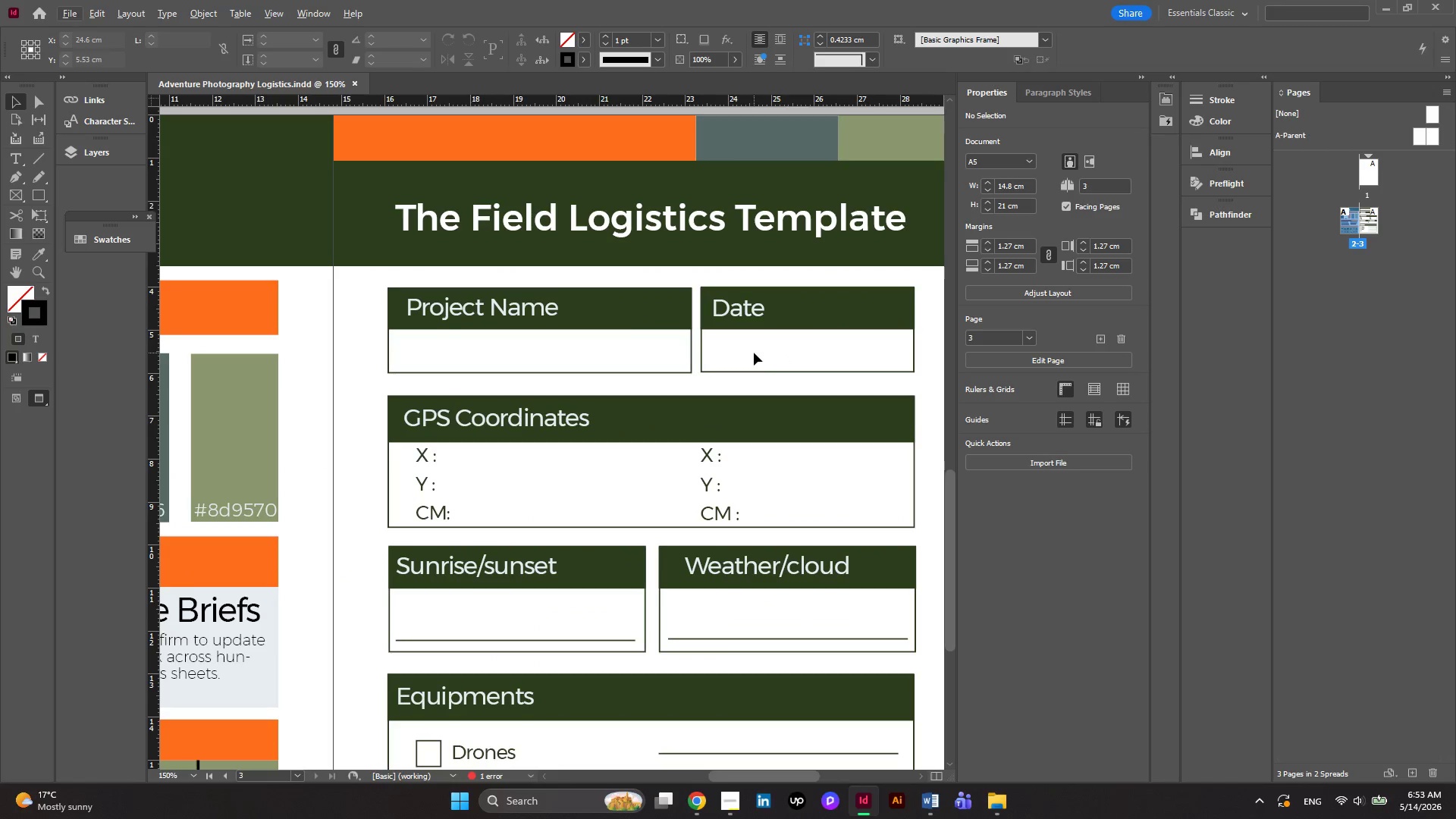 
left_click([754, 353])
 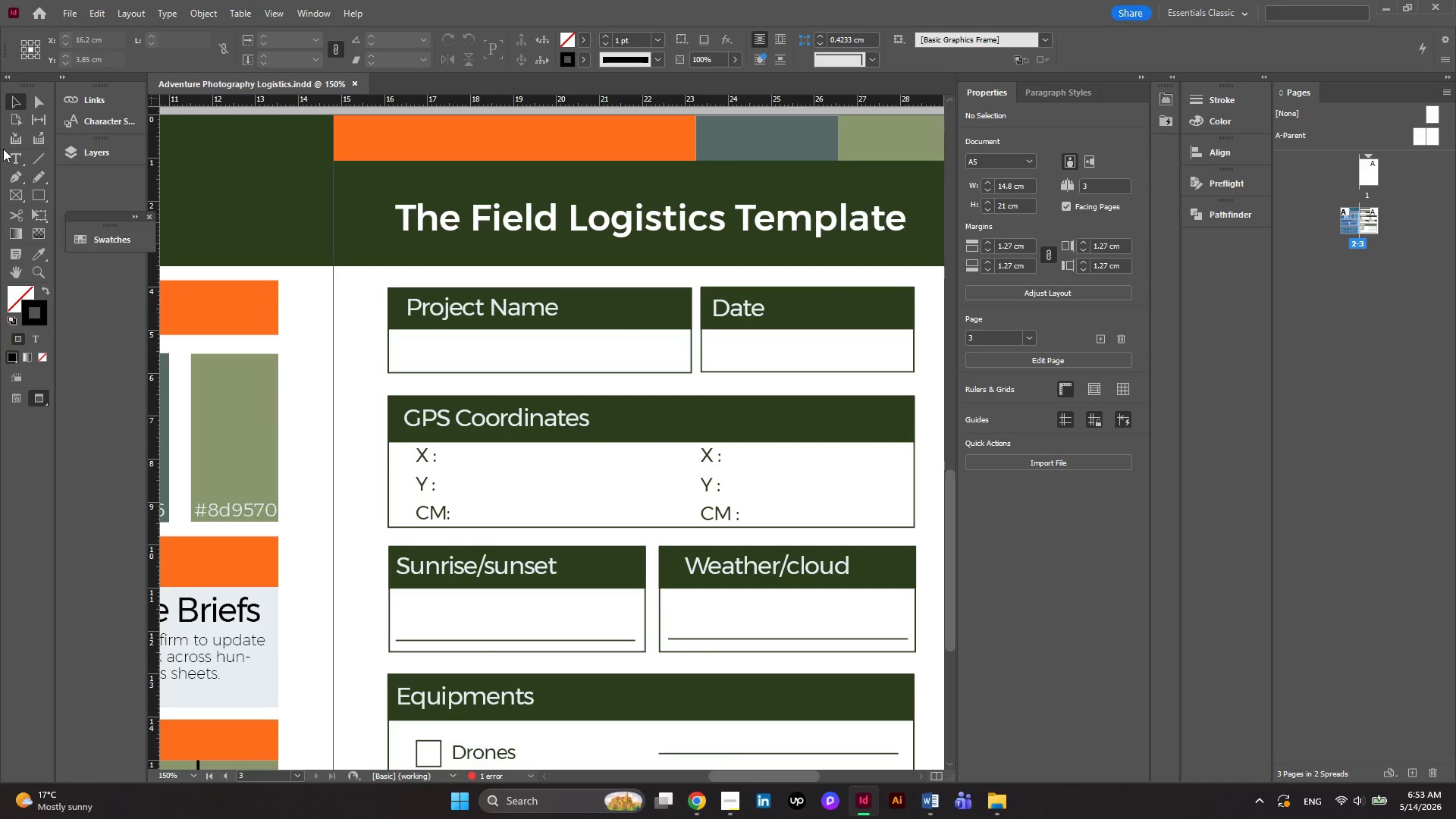 
left_click([6, 151])
 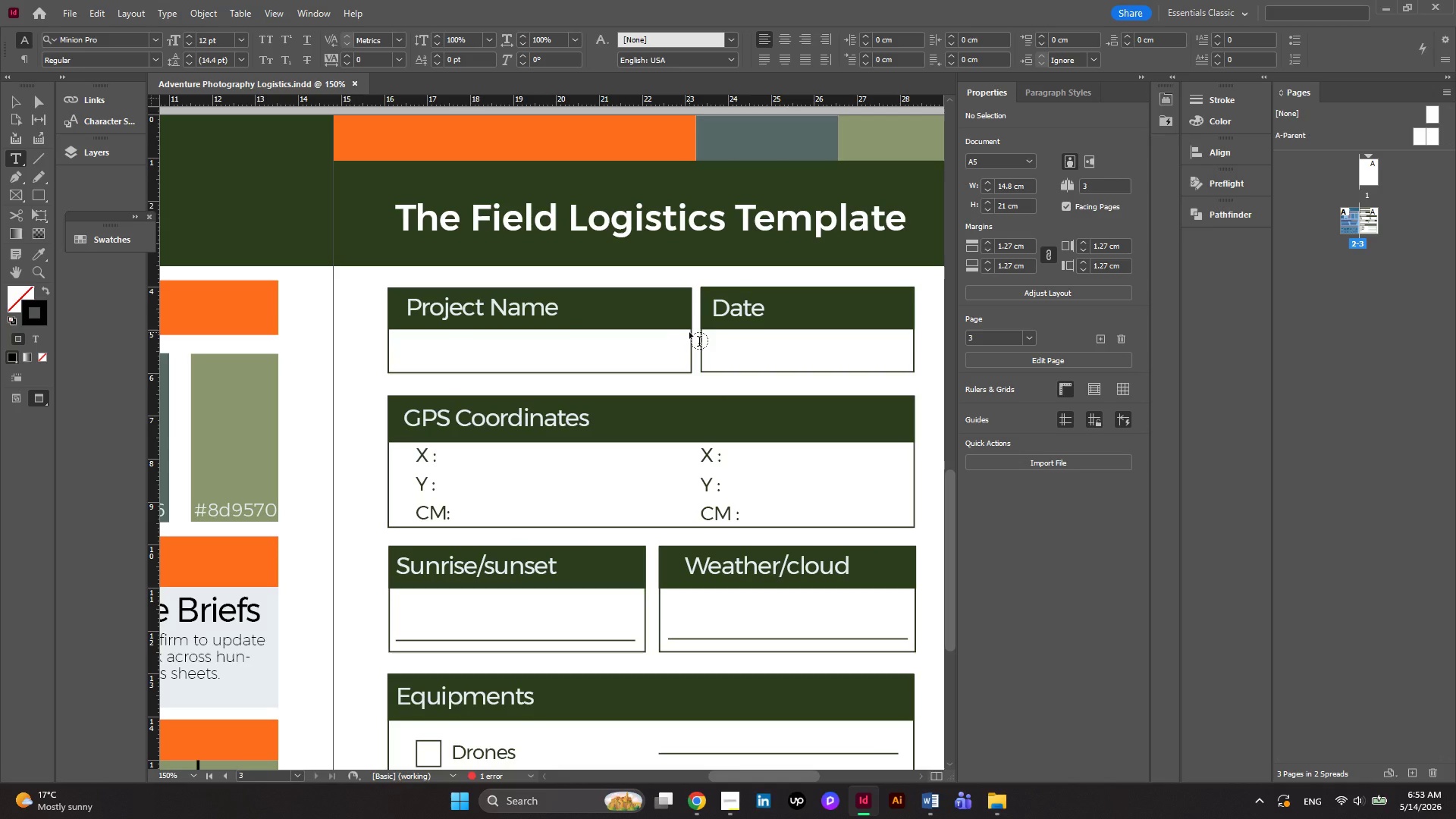 
left_click([14, 102])
 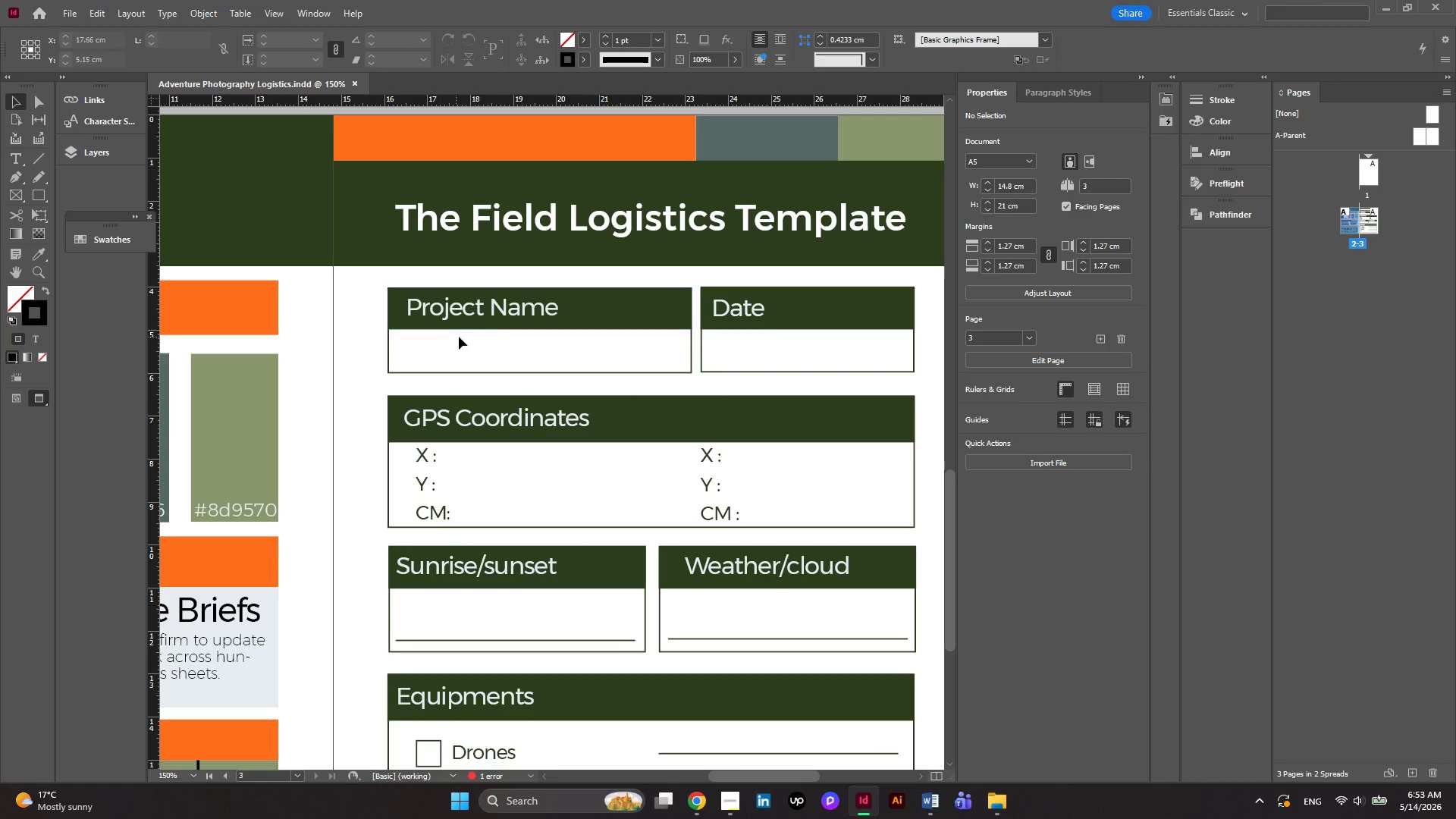 
hold_key(key=AltLeft, duration=0.73)
scroll: coordinate [459, 337], scroll_direction: down, amount: 2.0
 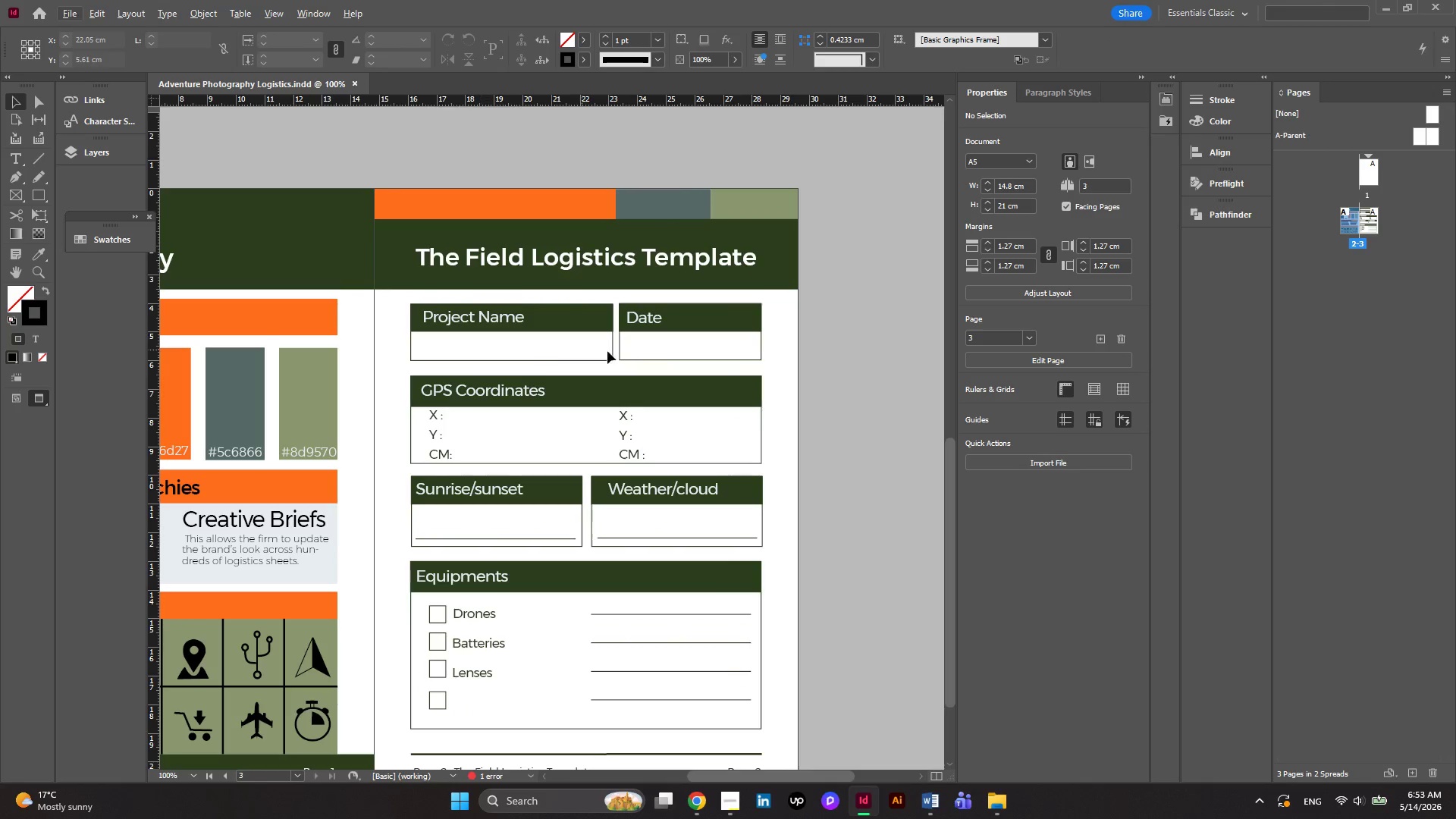 
hold_key(key=AltLeft, duration=0.55)
scroll: coordinate [707, 355], scroll_direction: down, amount: 1.0
 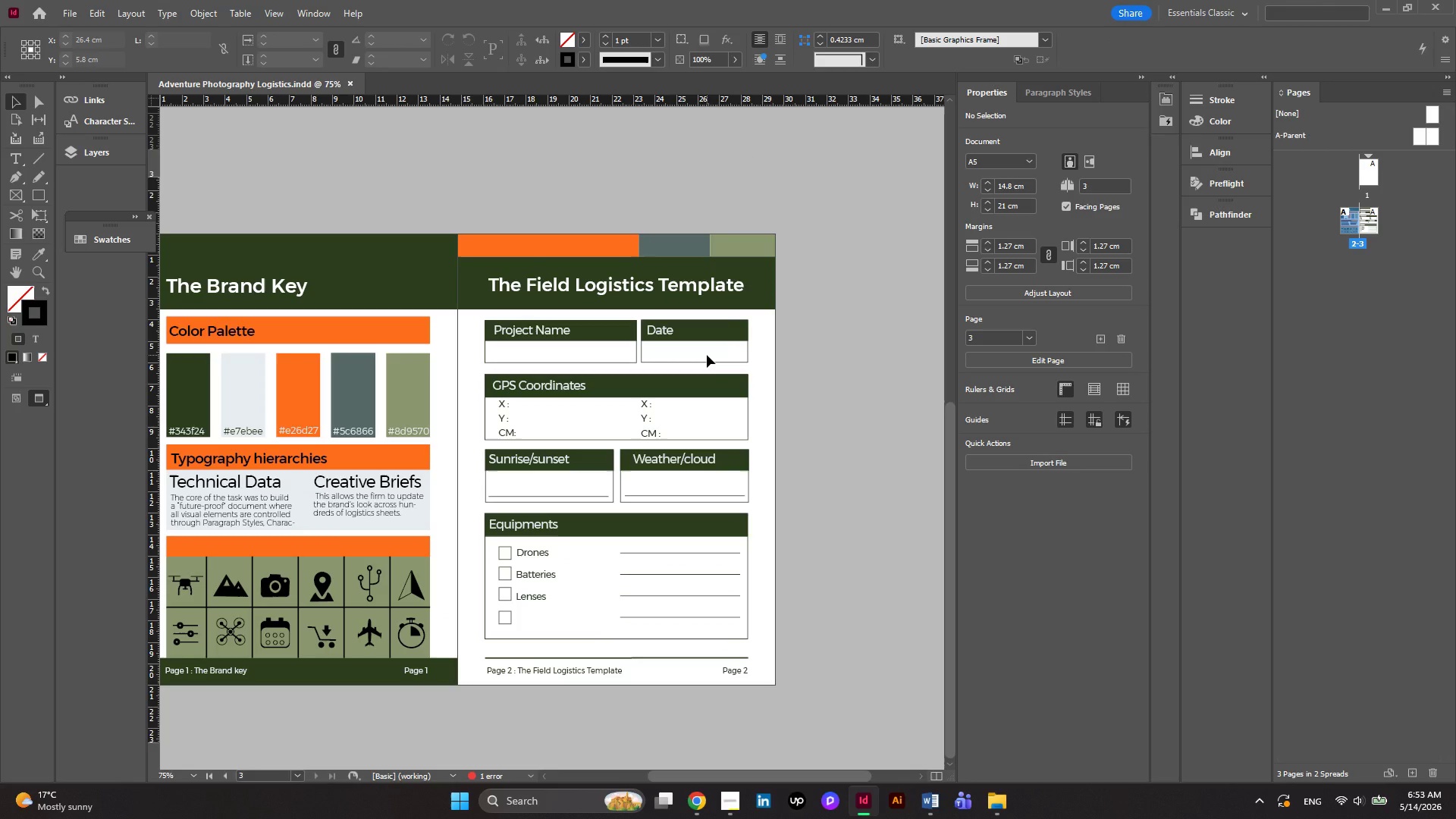 
wait(6.59)
 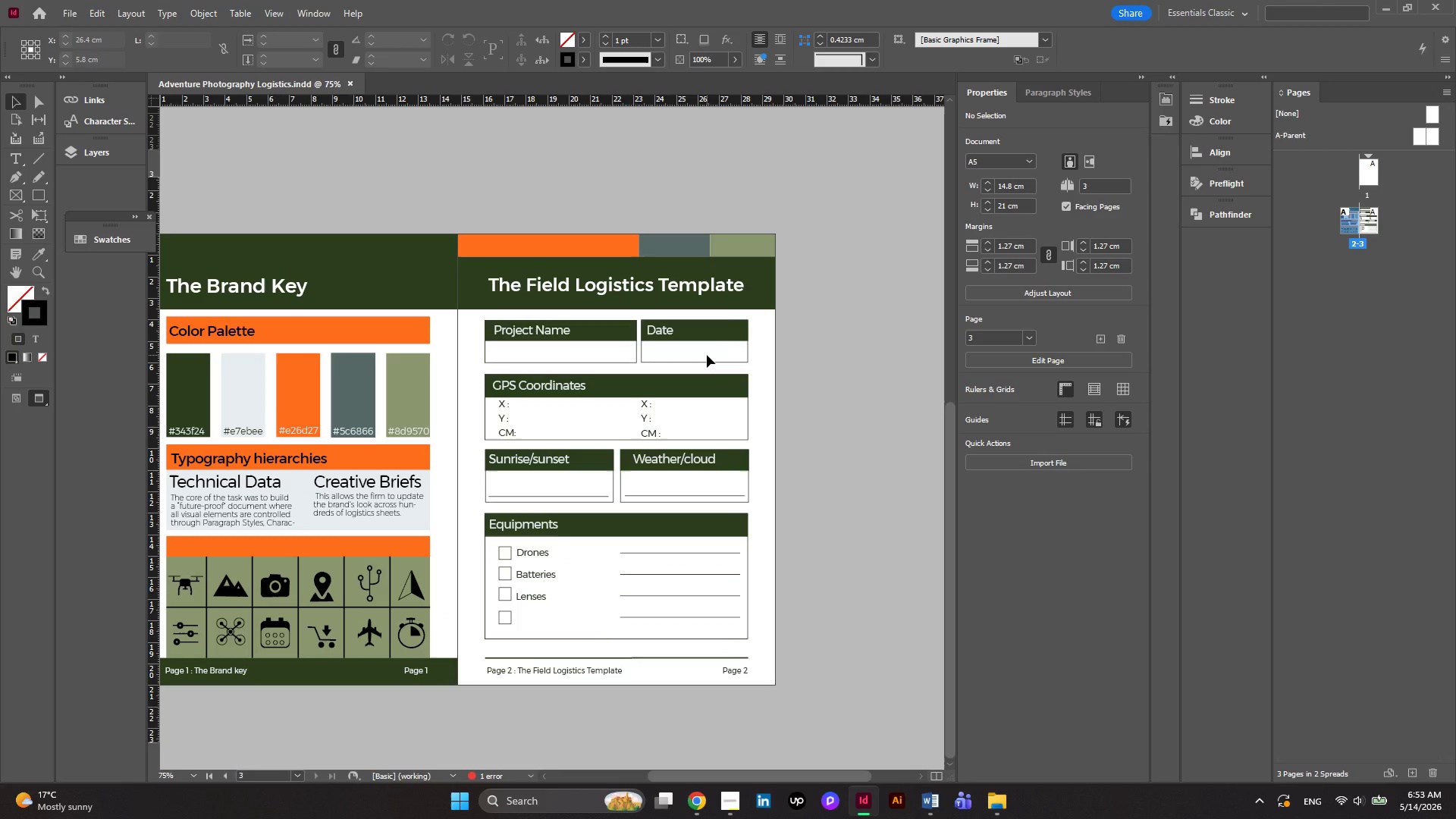 
hold_key(key=ControlLeft, duration=0.58)
scroll: coordinate [707, 355], scroll_direction: up, amount: 1.0
 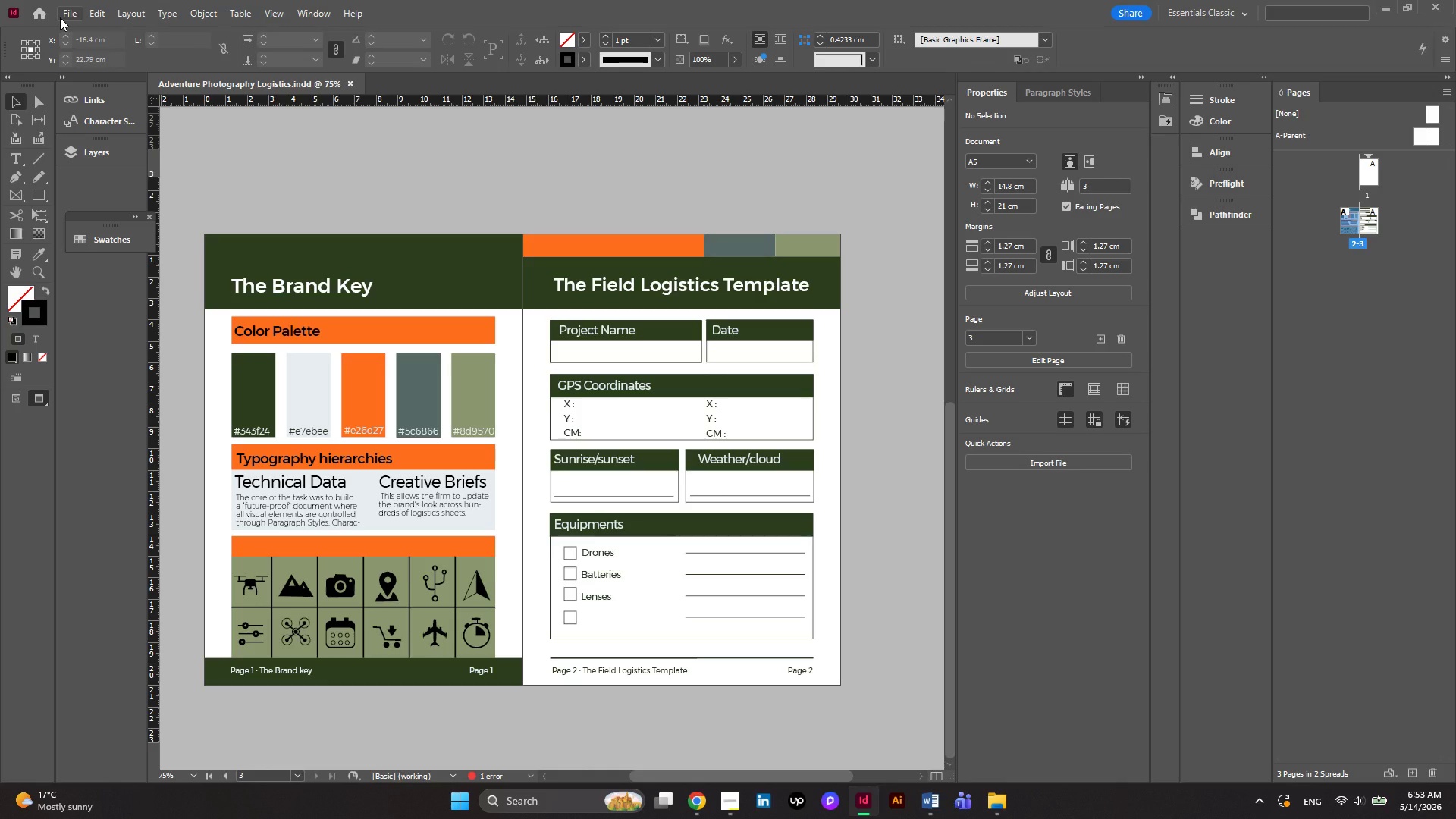 
key(W)
 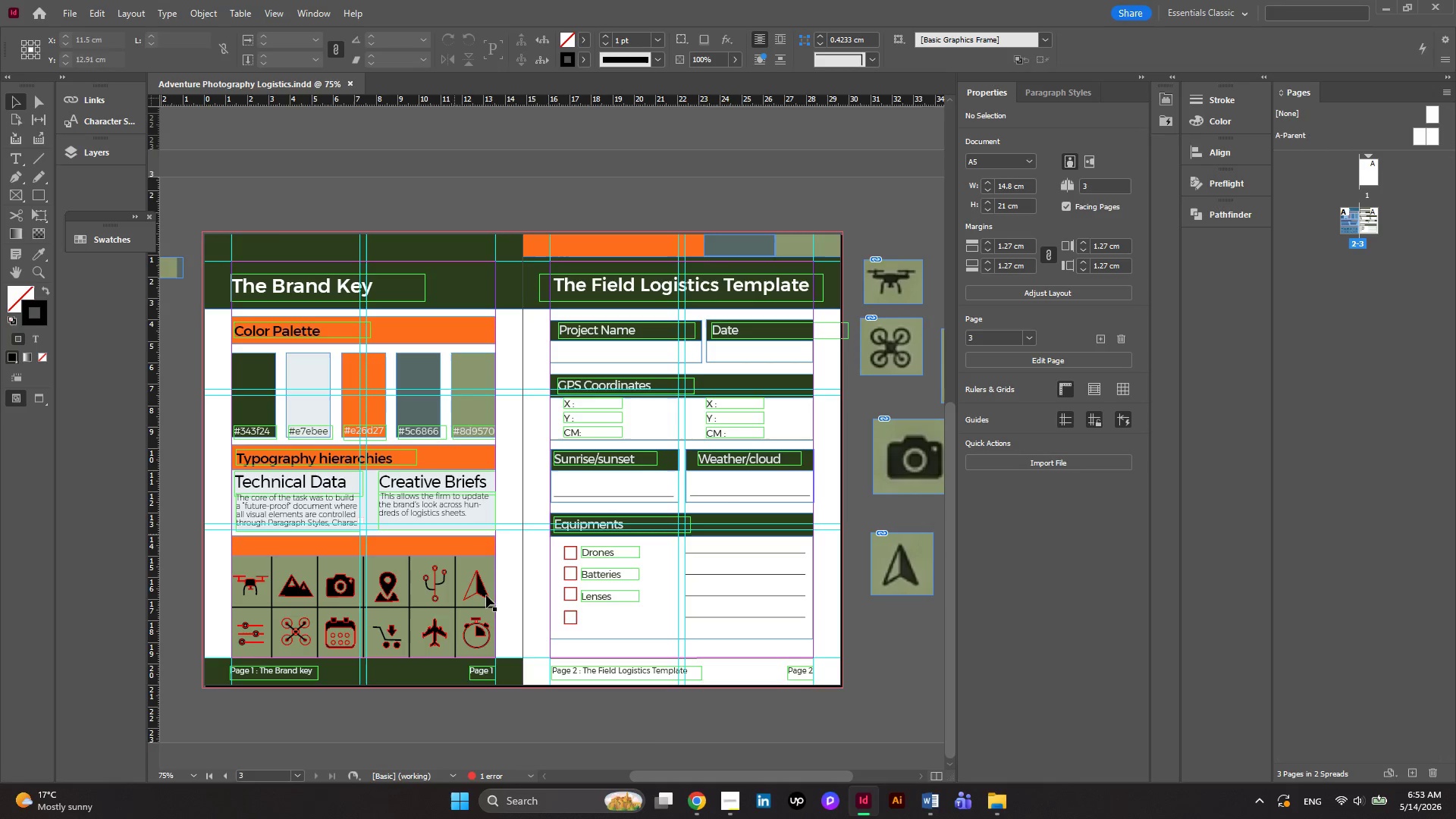 